 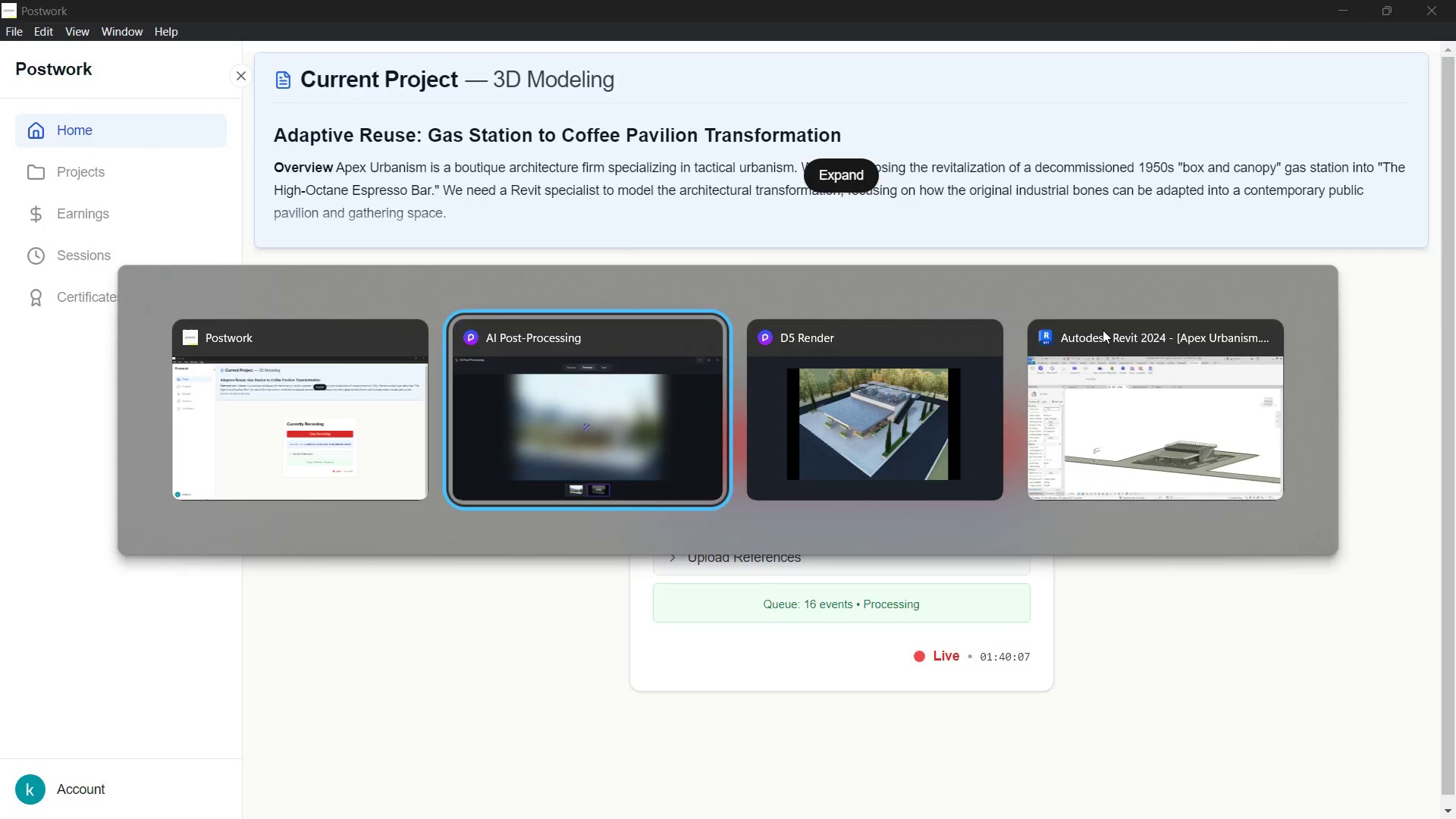 
key(Alt+Tab)
 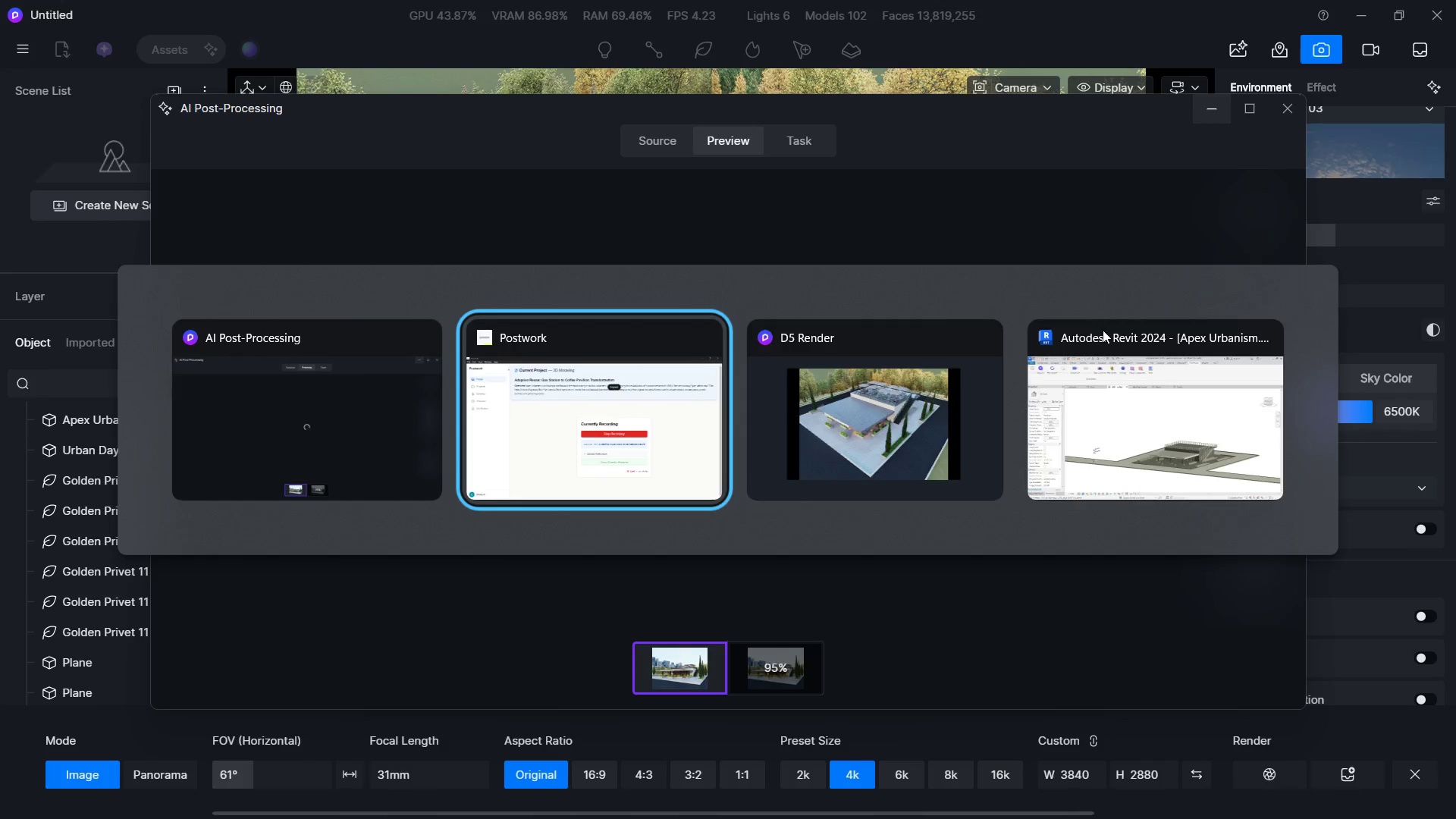 
key(Alt+Tab)
 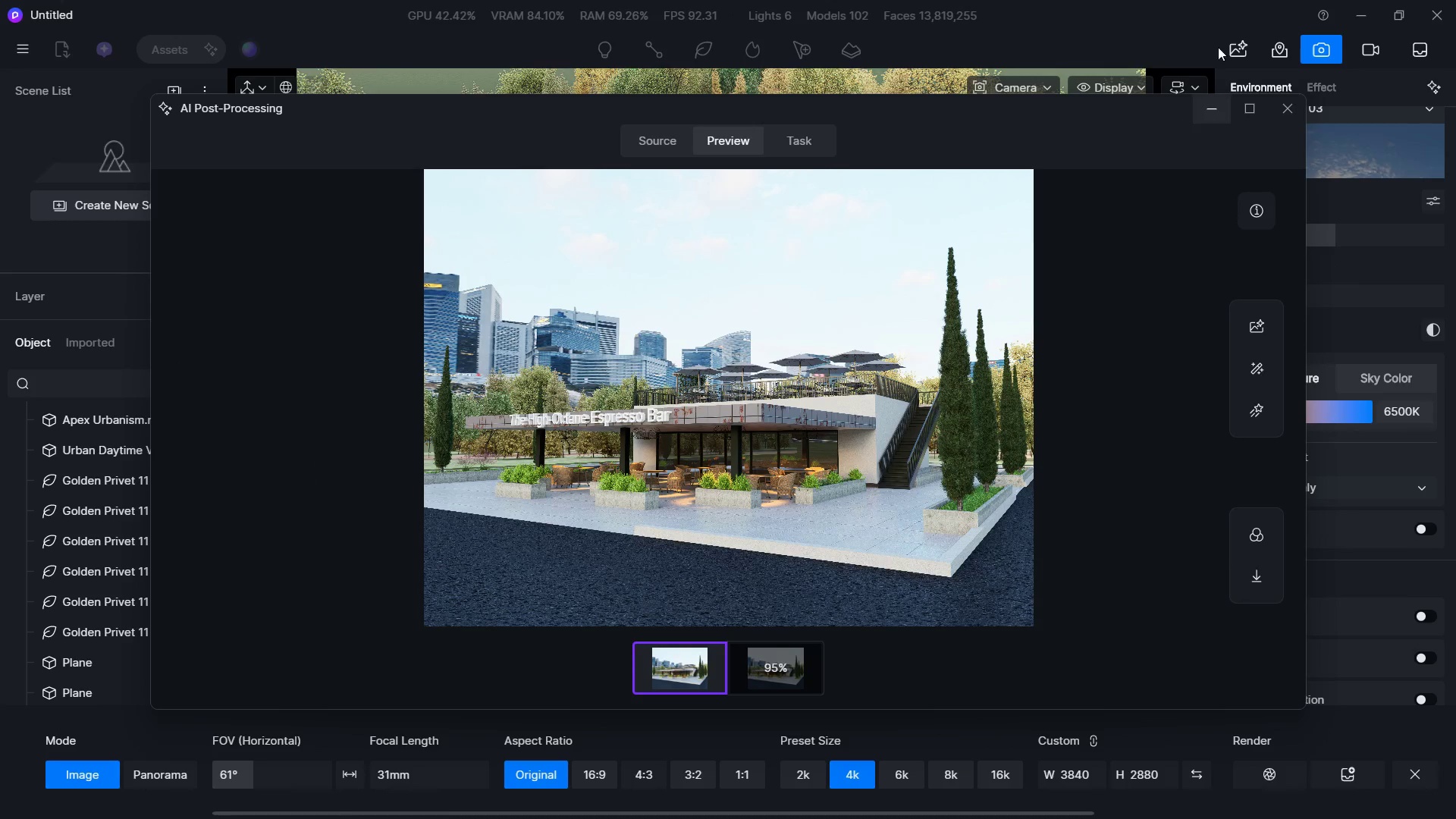 
left_click([1283, 108])
 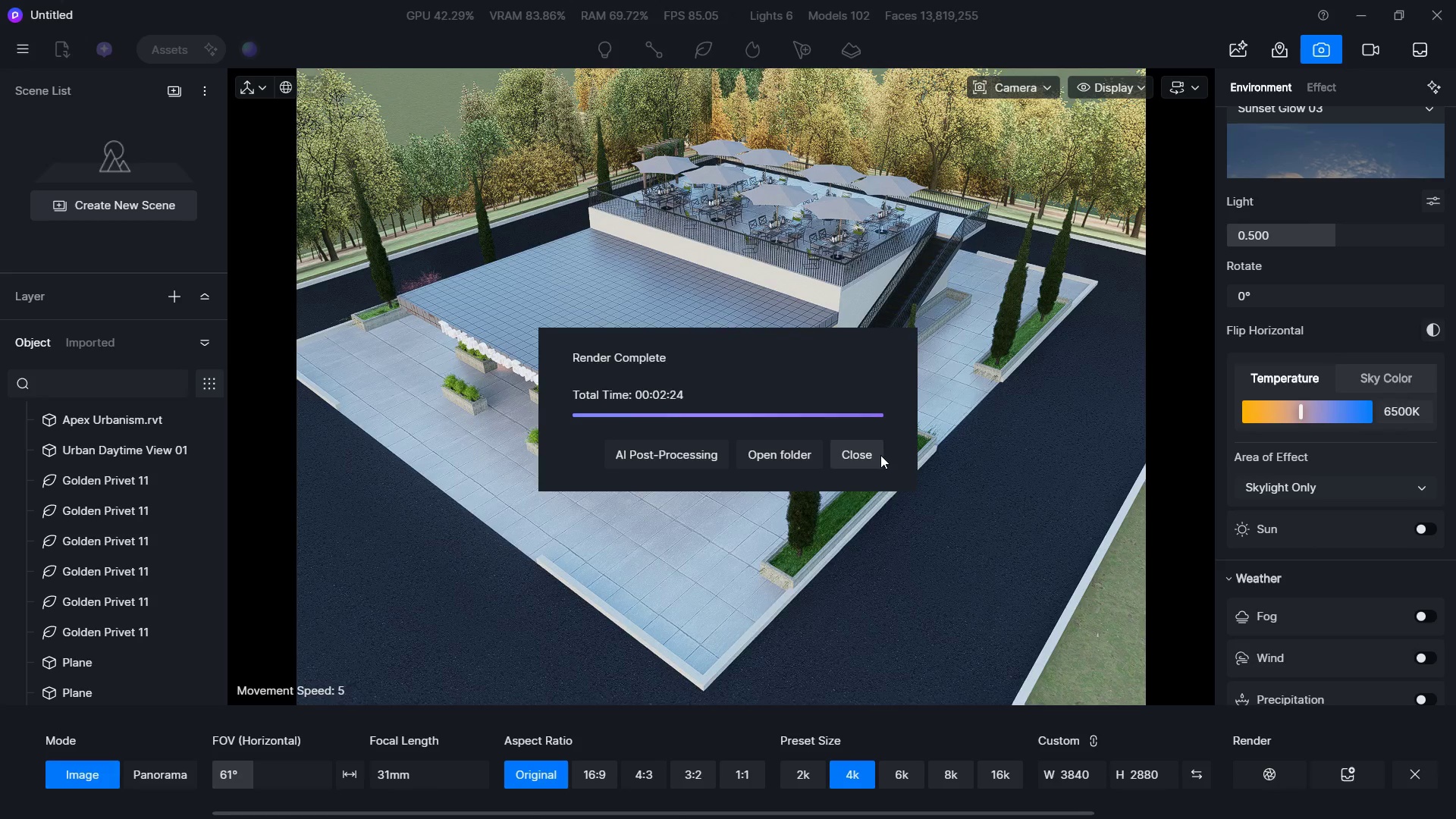 